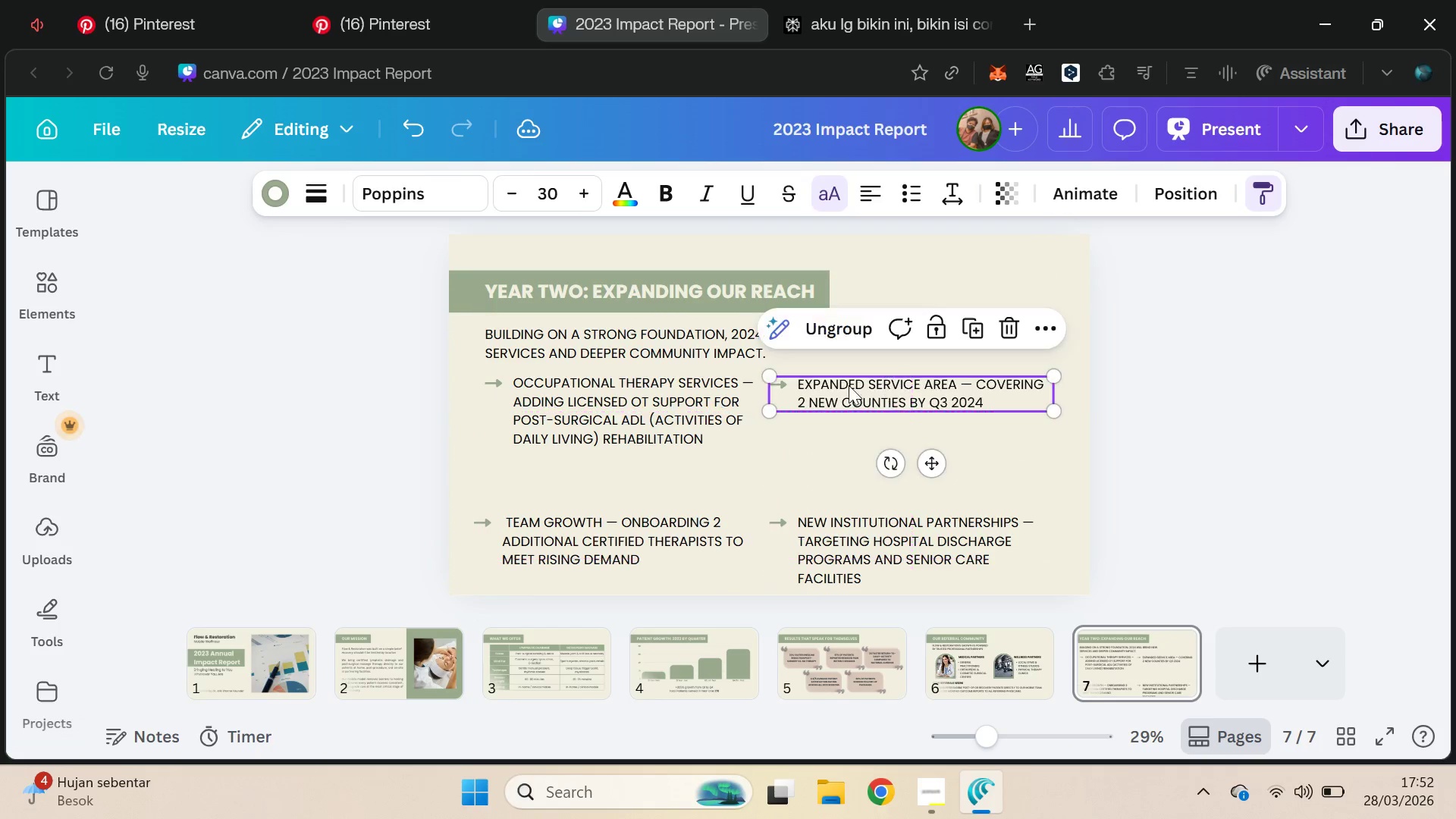 
hold_key(key=ShiftLeft, duration=0.48)
left_click([697, 378])
 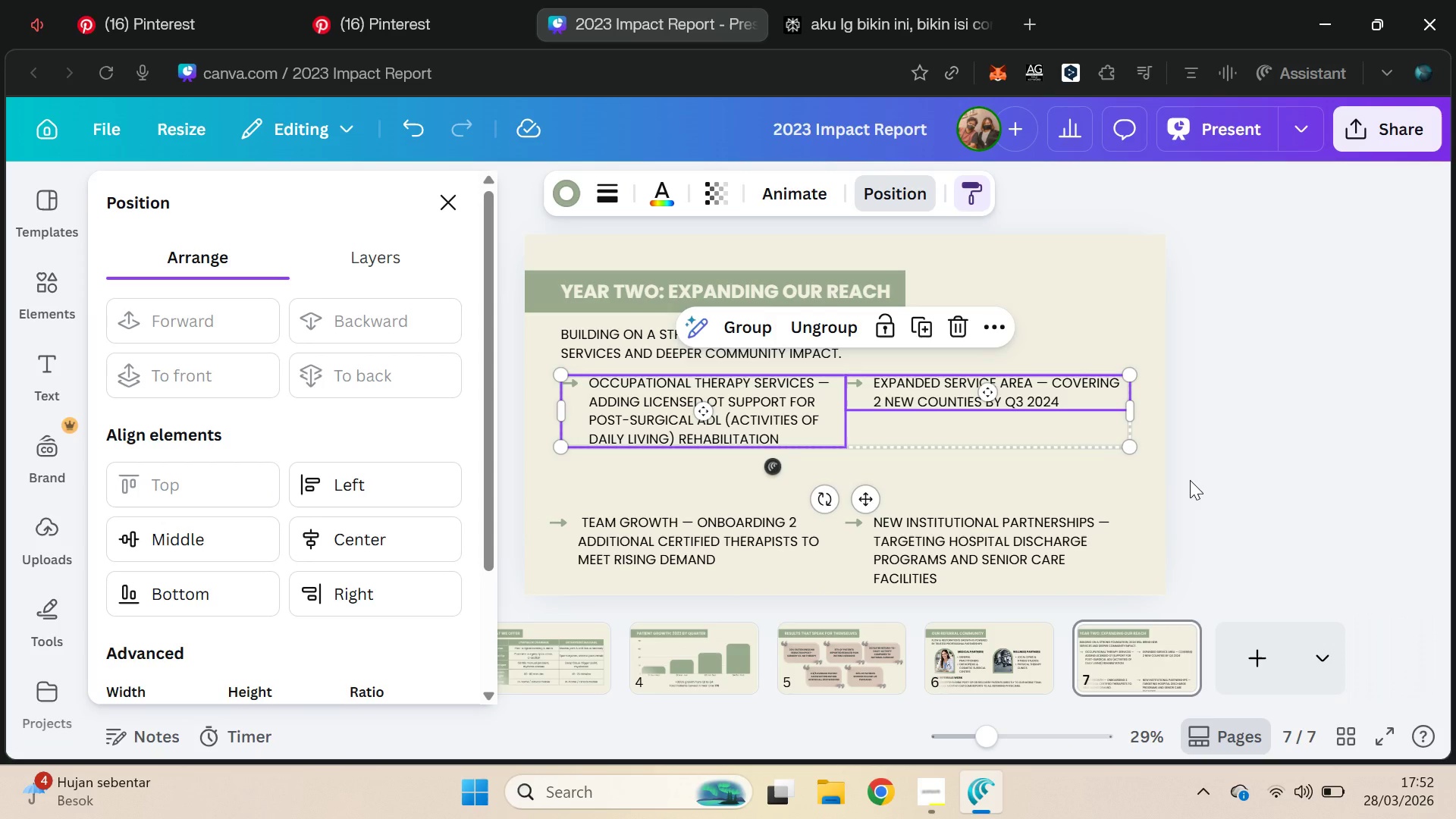 
left_click_drag(start_coordinate=[599, 537], to_coordinate=[613, 488])
 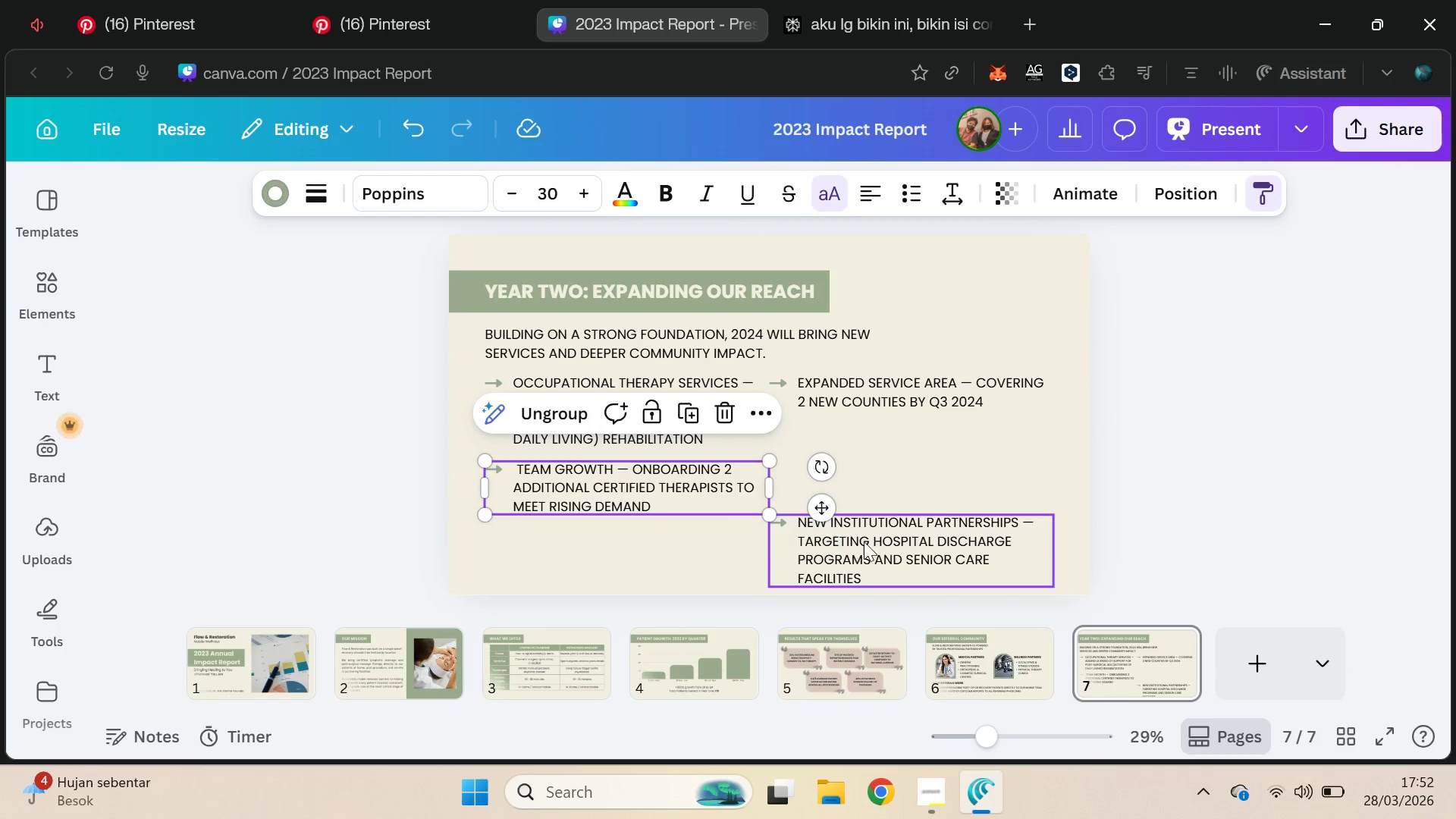 
key(Shift+ShiftLeft)
 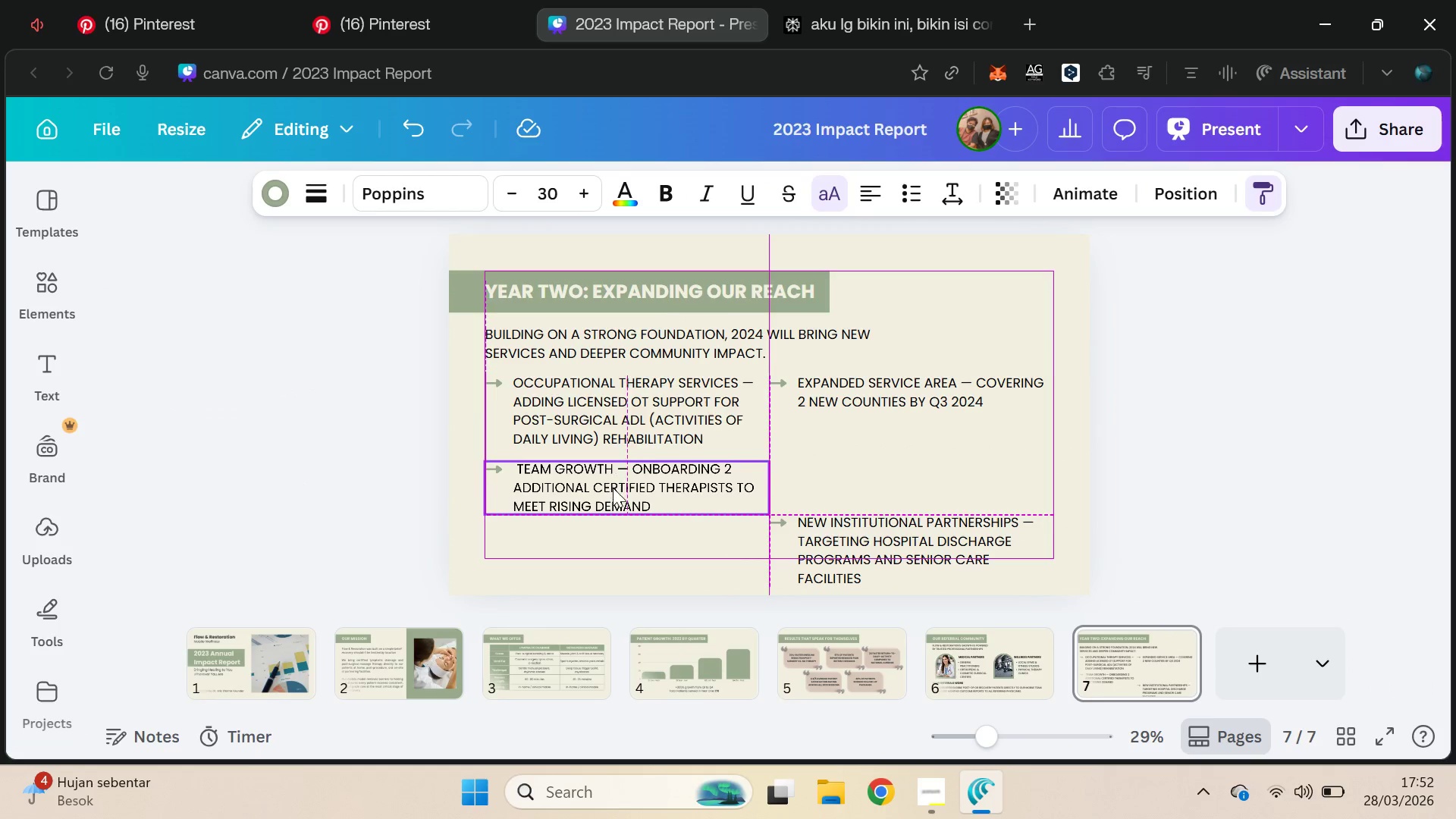 
left_click_drag(start_coordinate=[864, 541], to_coordinate=[865, 527])
 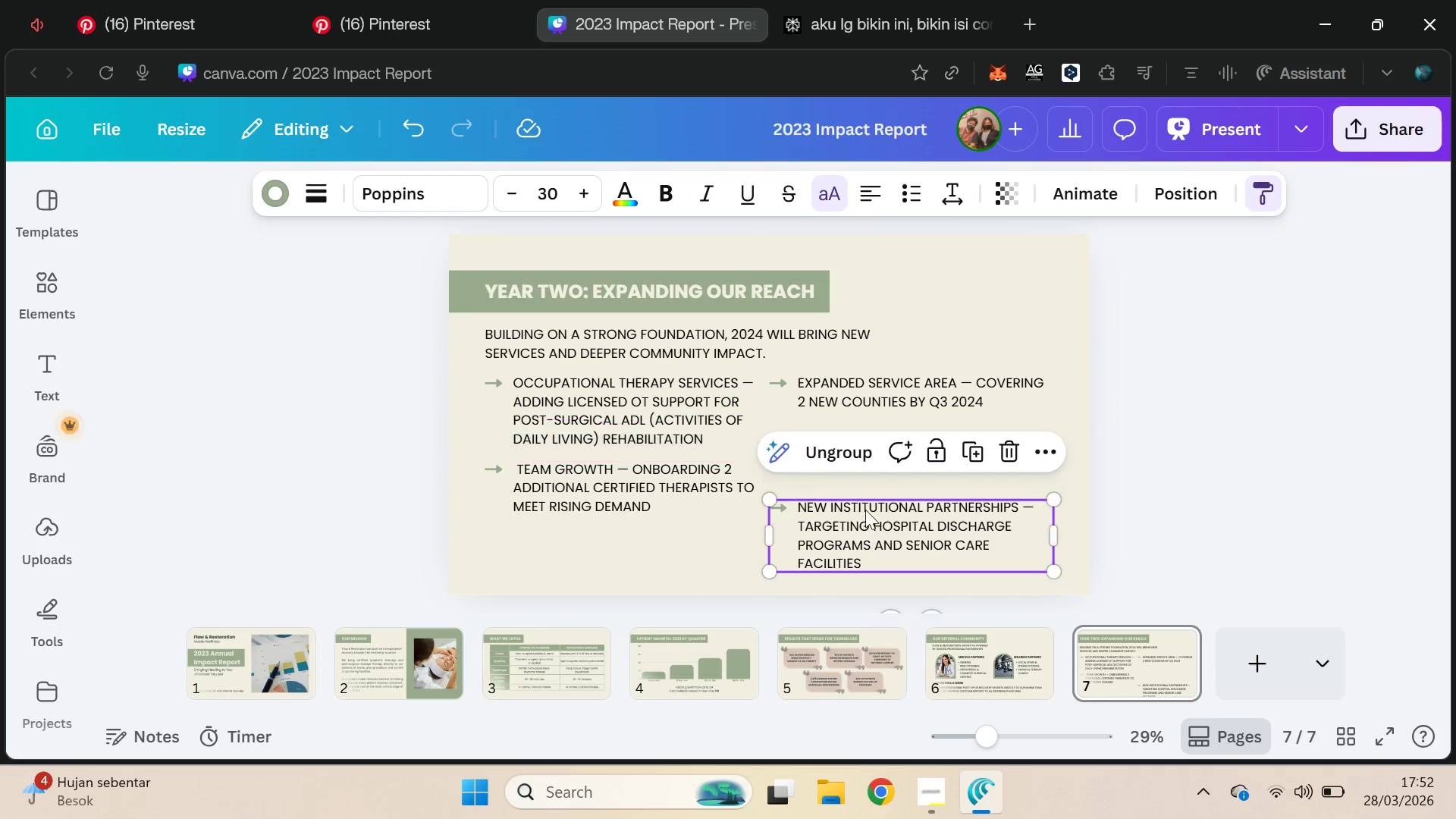 
left_click_drag(start_coordinate=[865, 526], to_coordinate=[861, 478])
 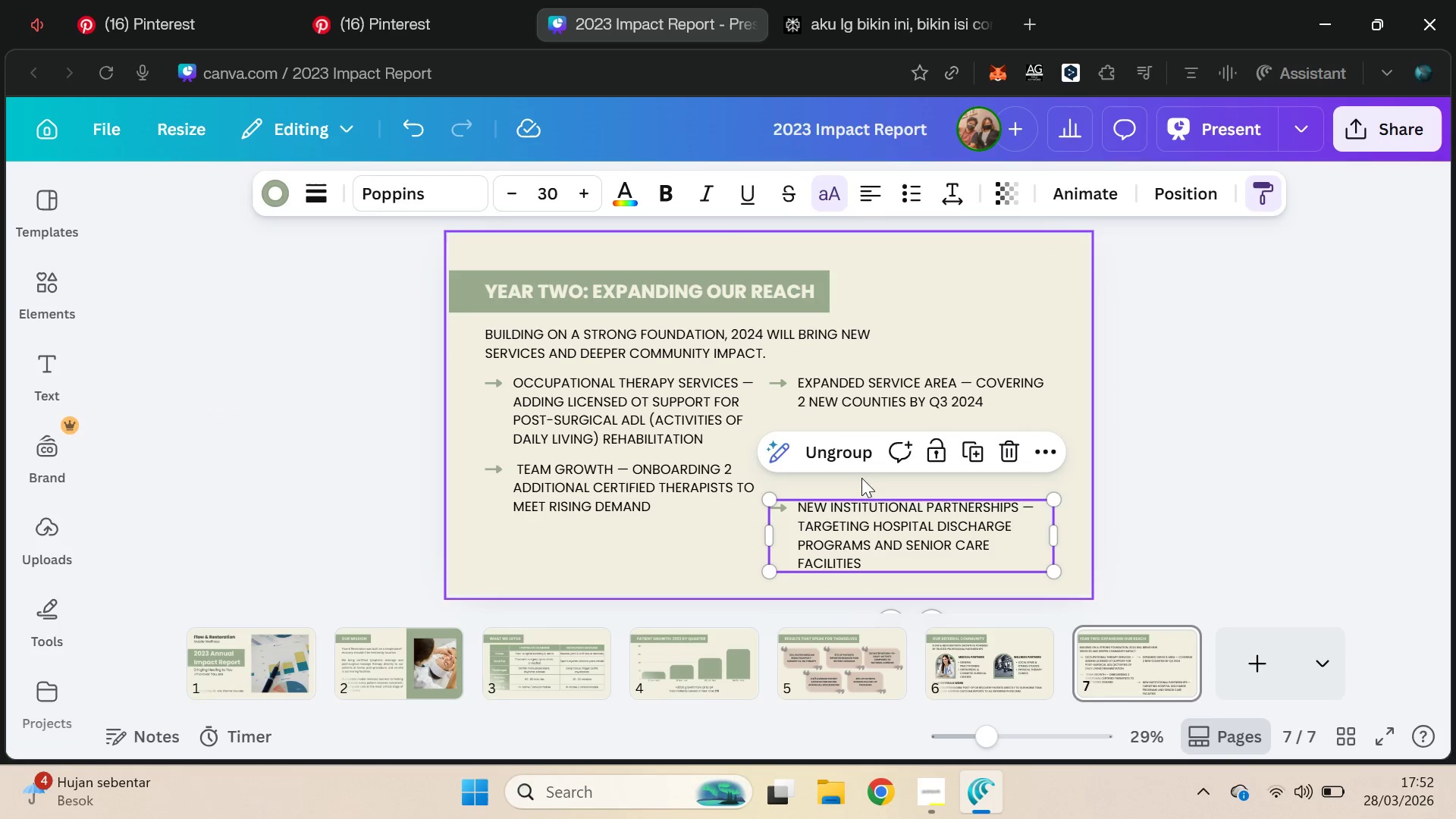 
left_click([861, 478])
 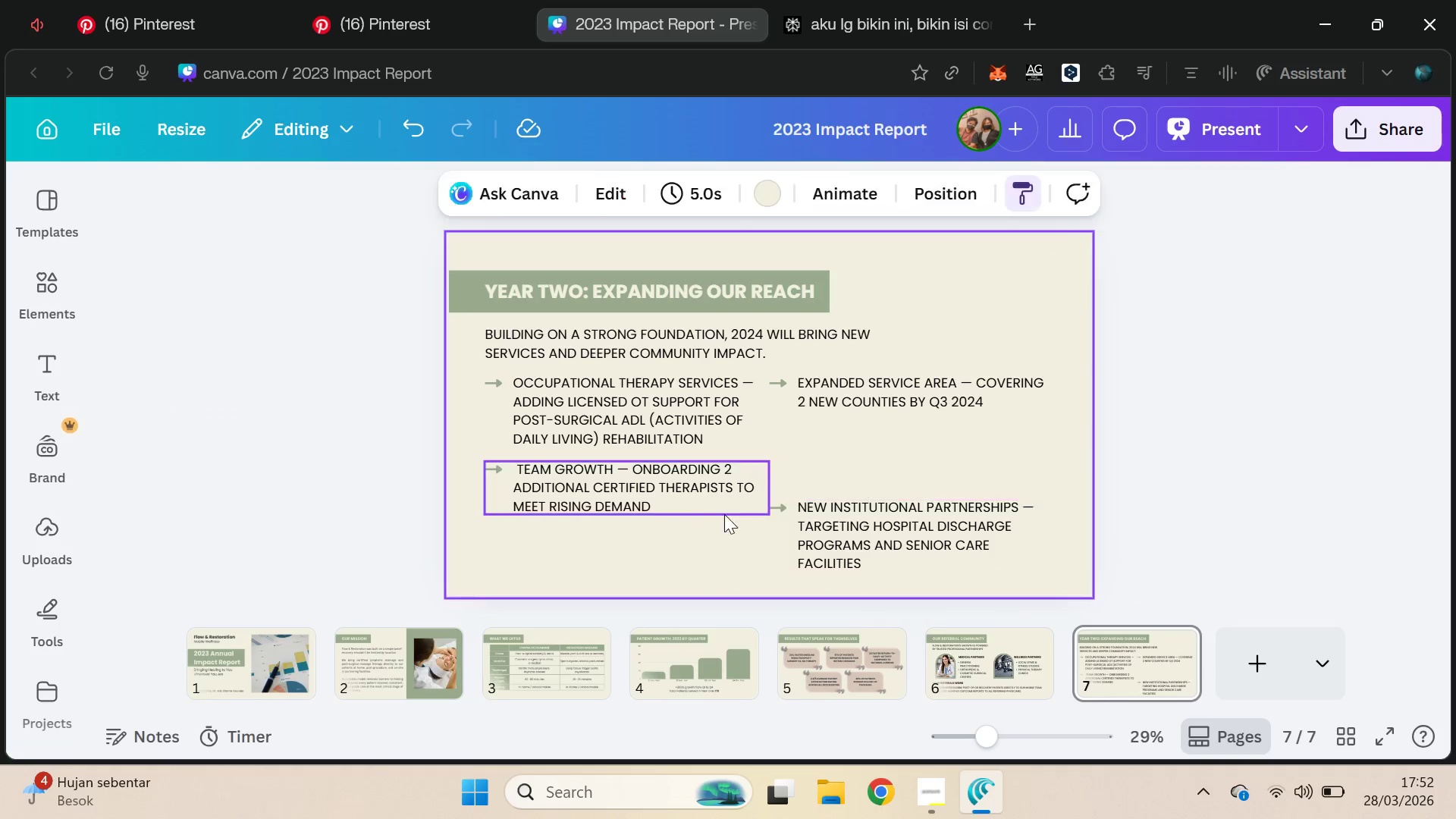 
hold_key(key=ShiftLeft, duration=0.42)
 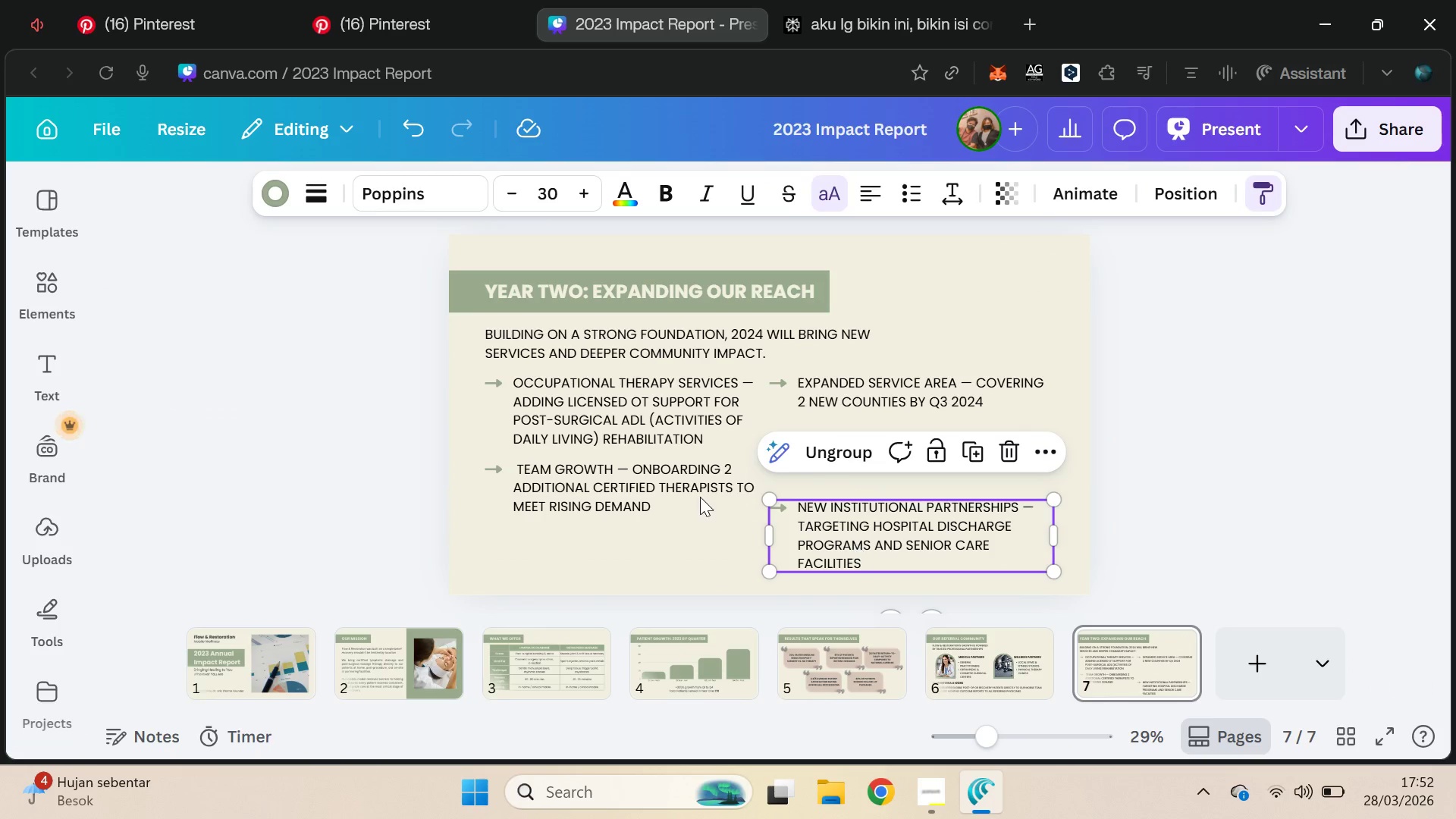 
hold_key(key=ShiftLeft, duration=0.34)
 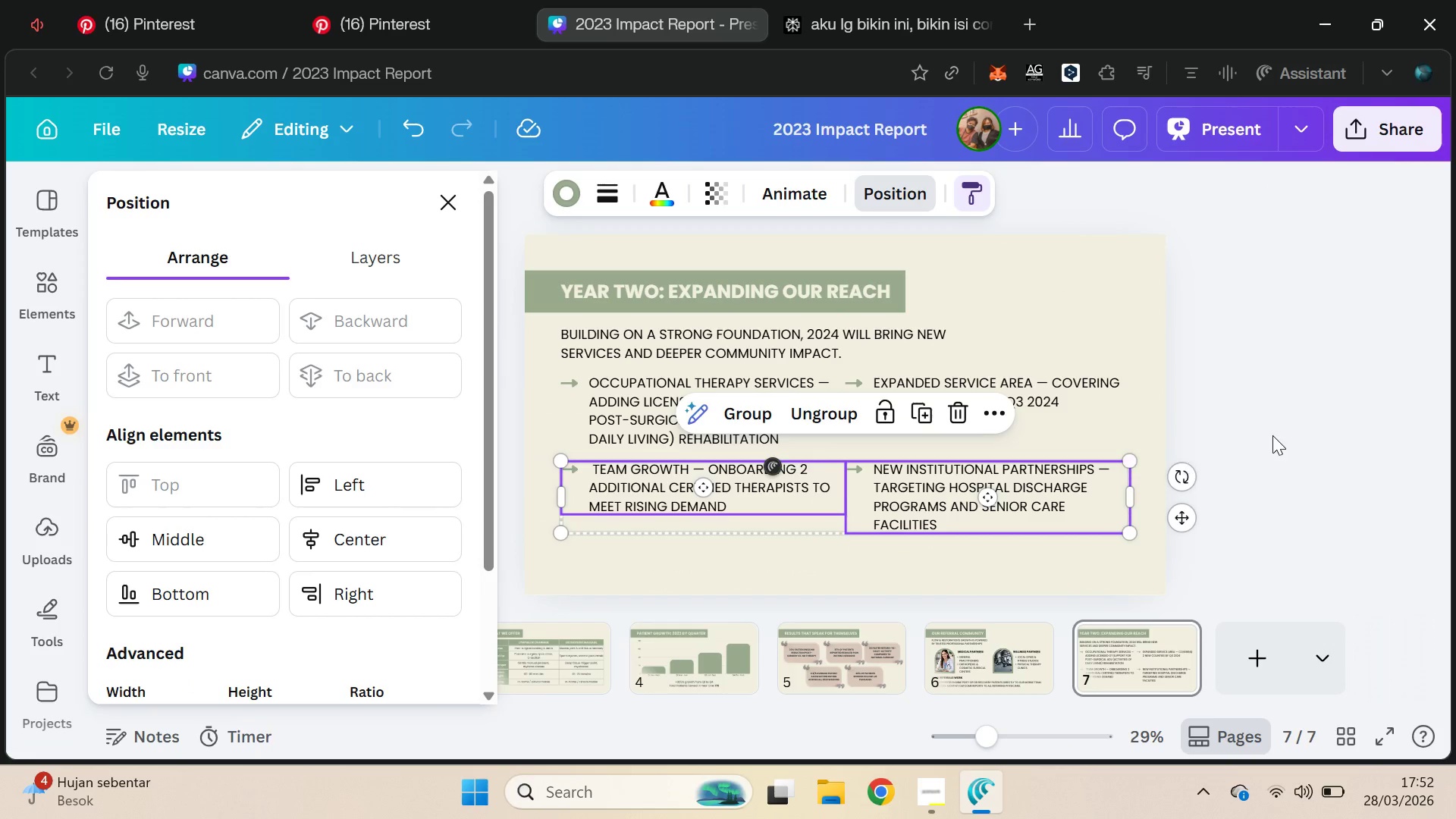 
left_click([1186, 454])
 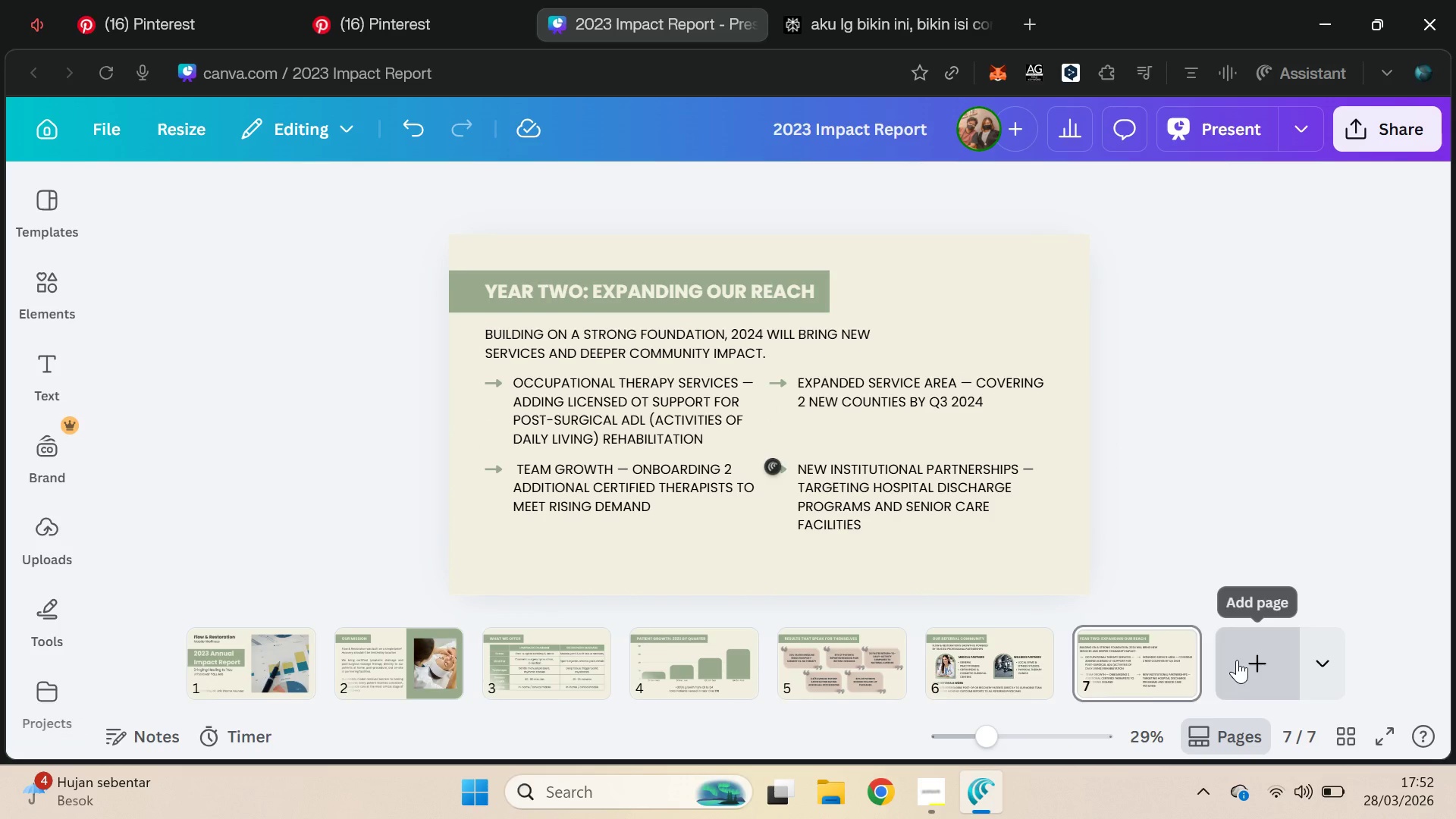 
wait(7.98)
 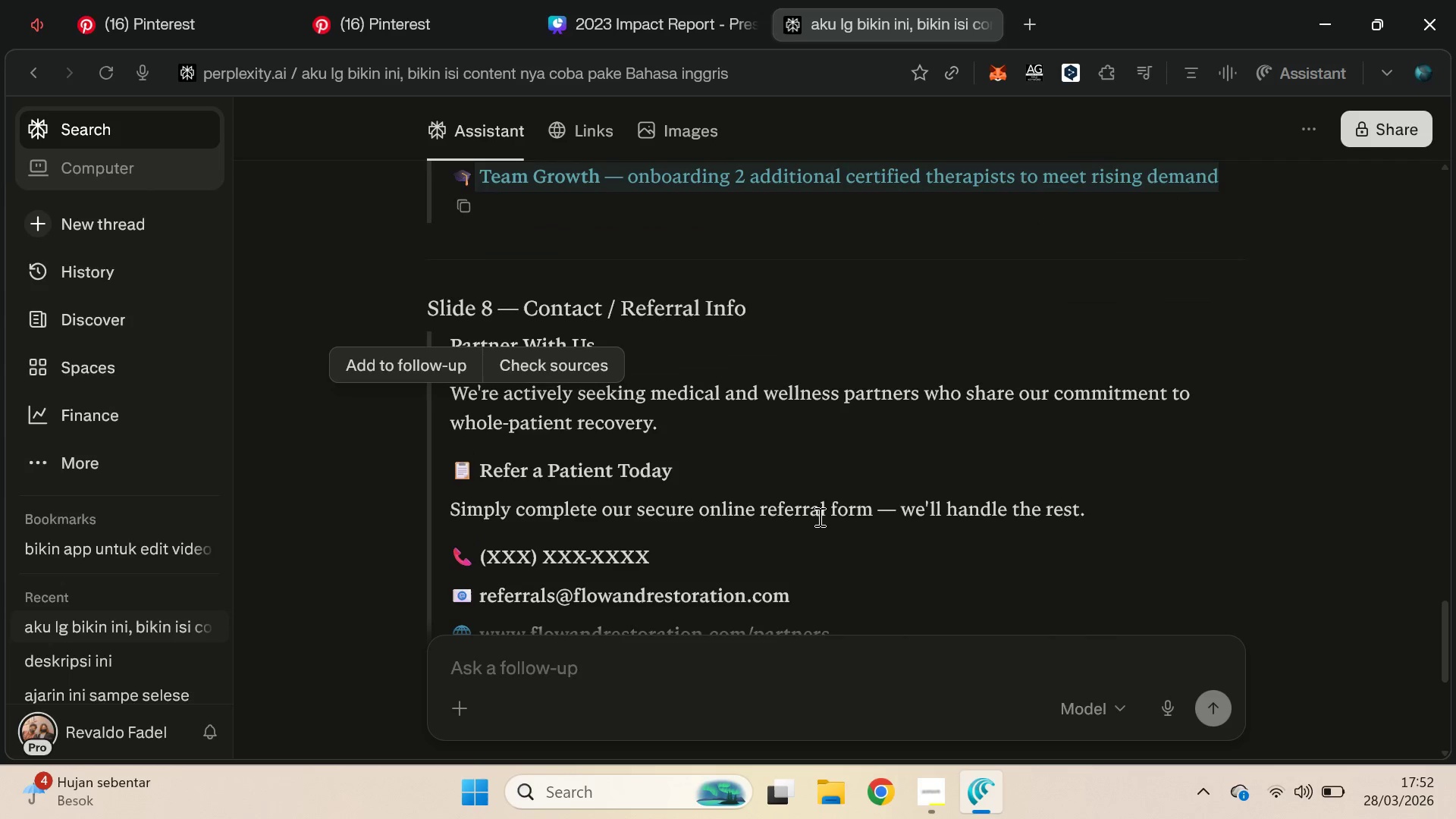 
key(Alt+AltLeft)
 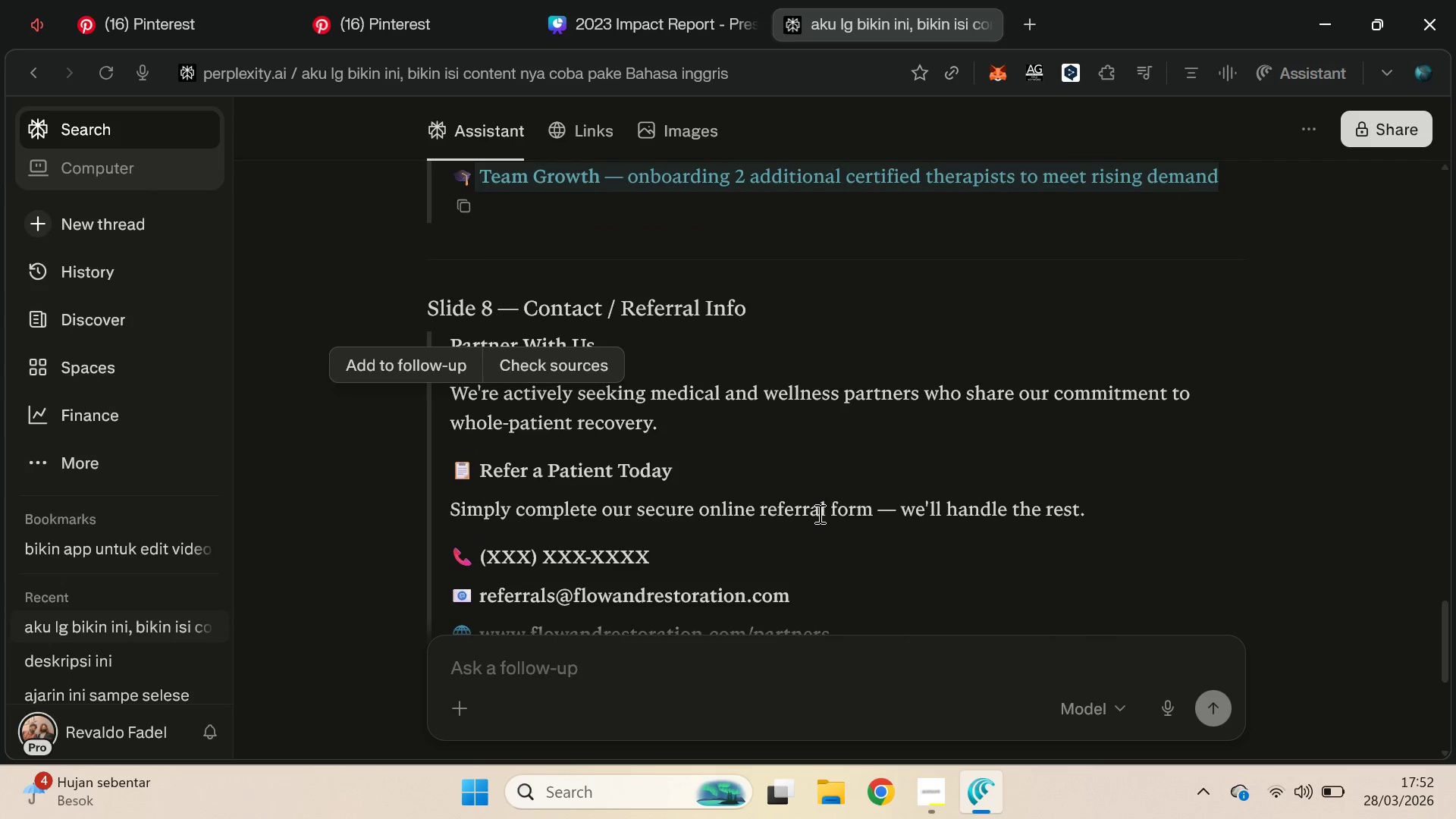 
key(Alt+Tab)
 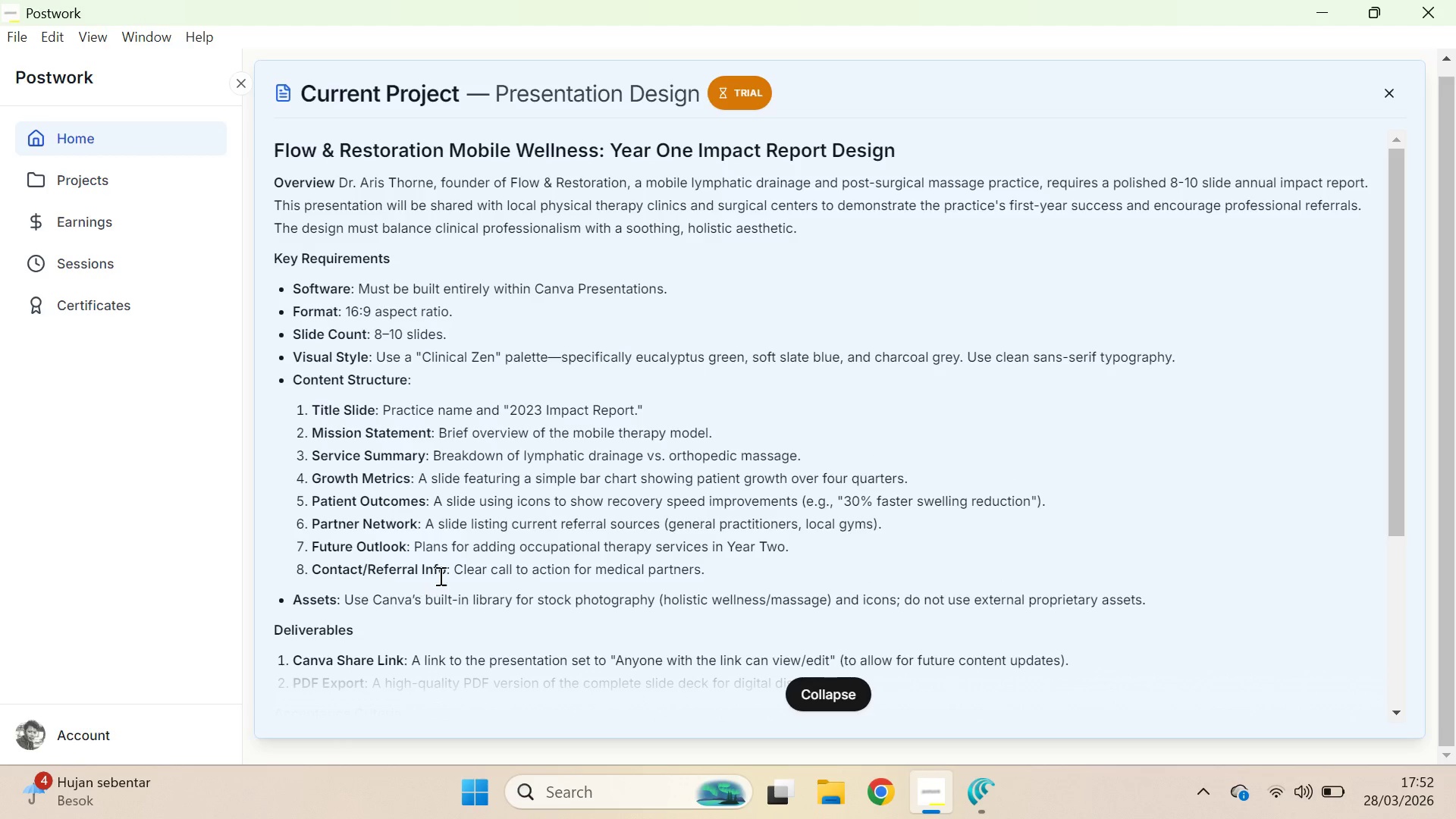 
scroll: coordinate [818, 518], scroll_direction: down, amount: 2.0